 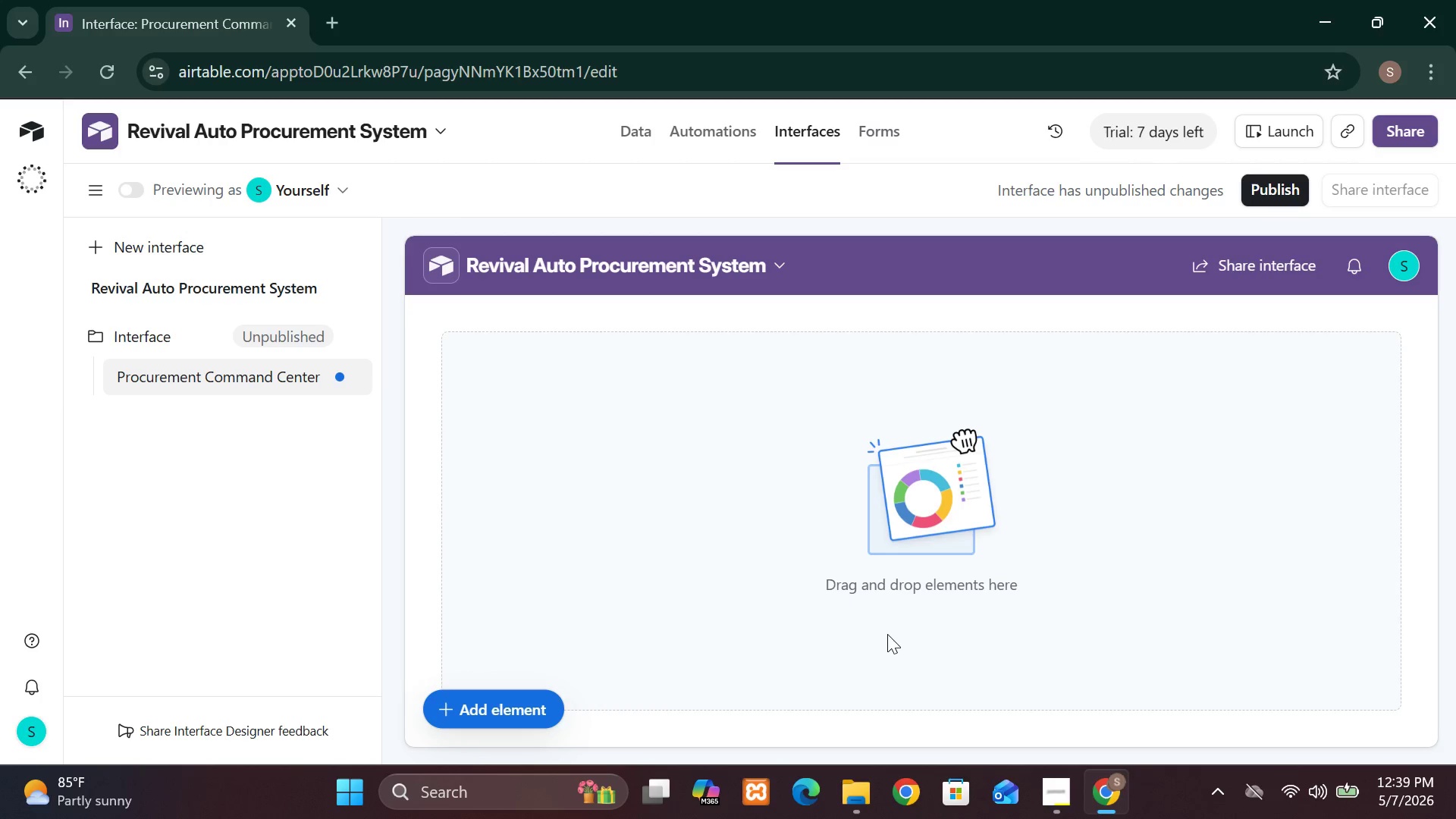 
left_click([223, 371])
 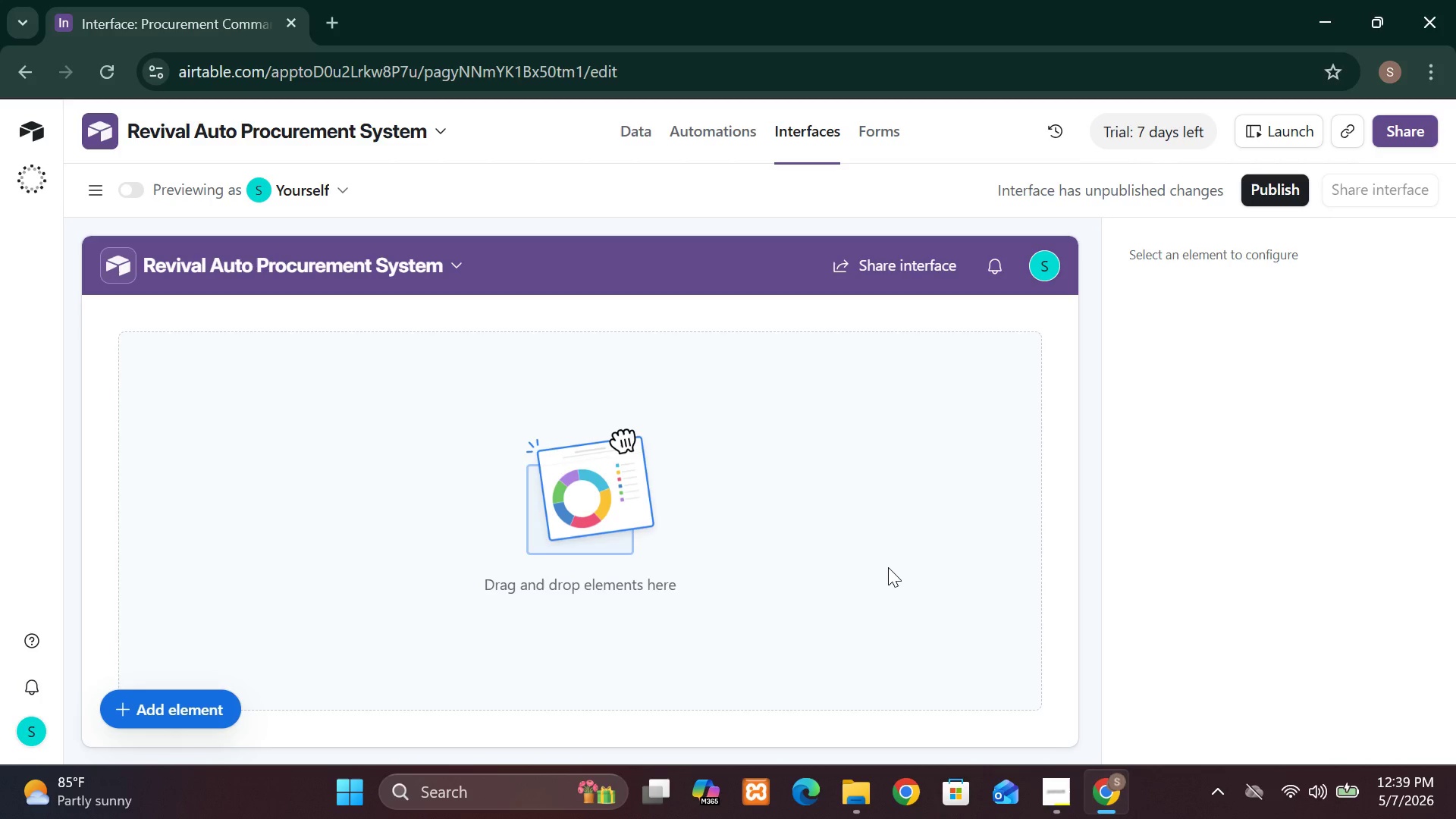 
wait(23.77)
 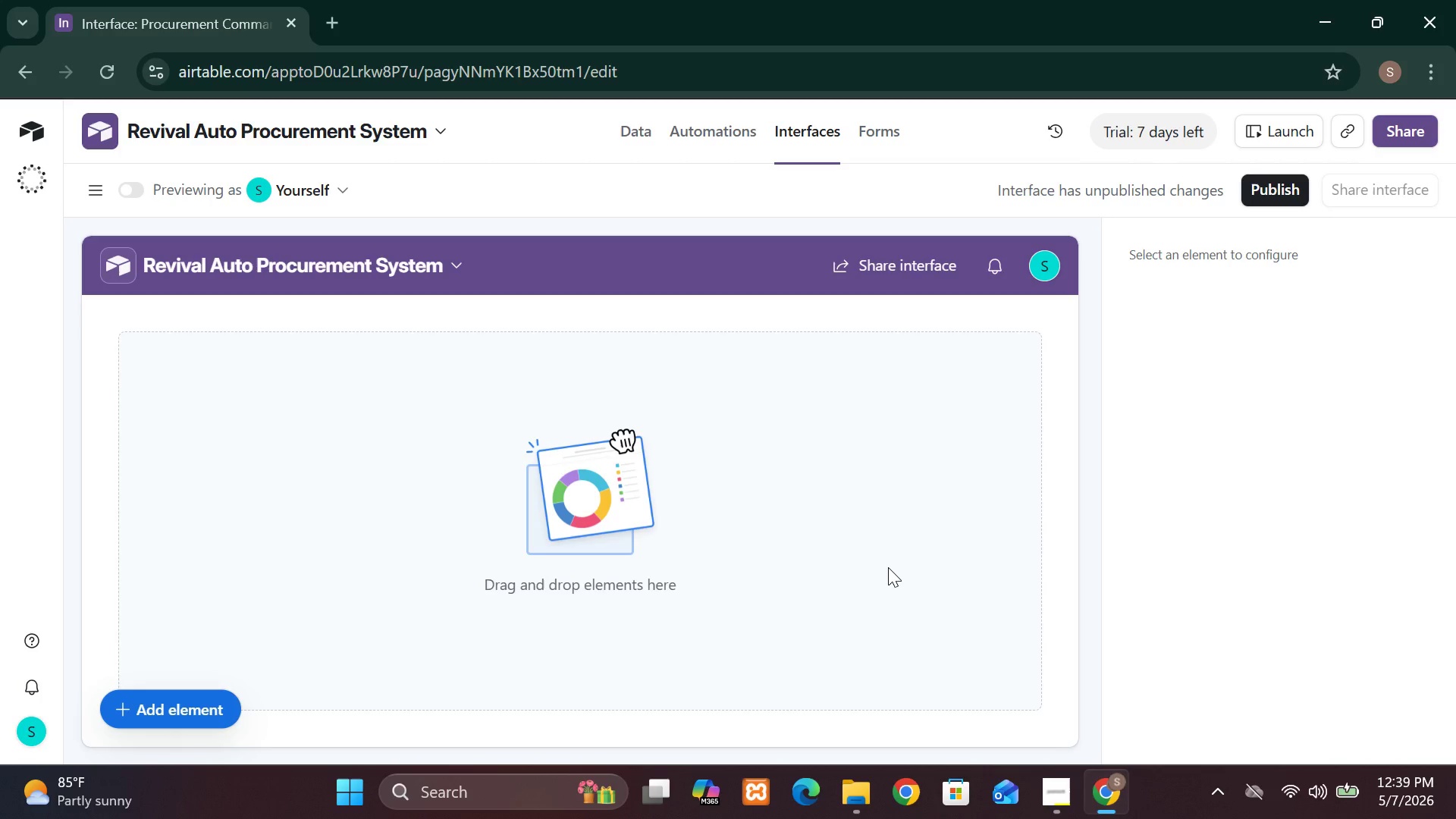 
left_click([89, 195])
 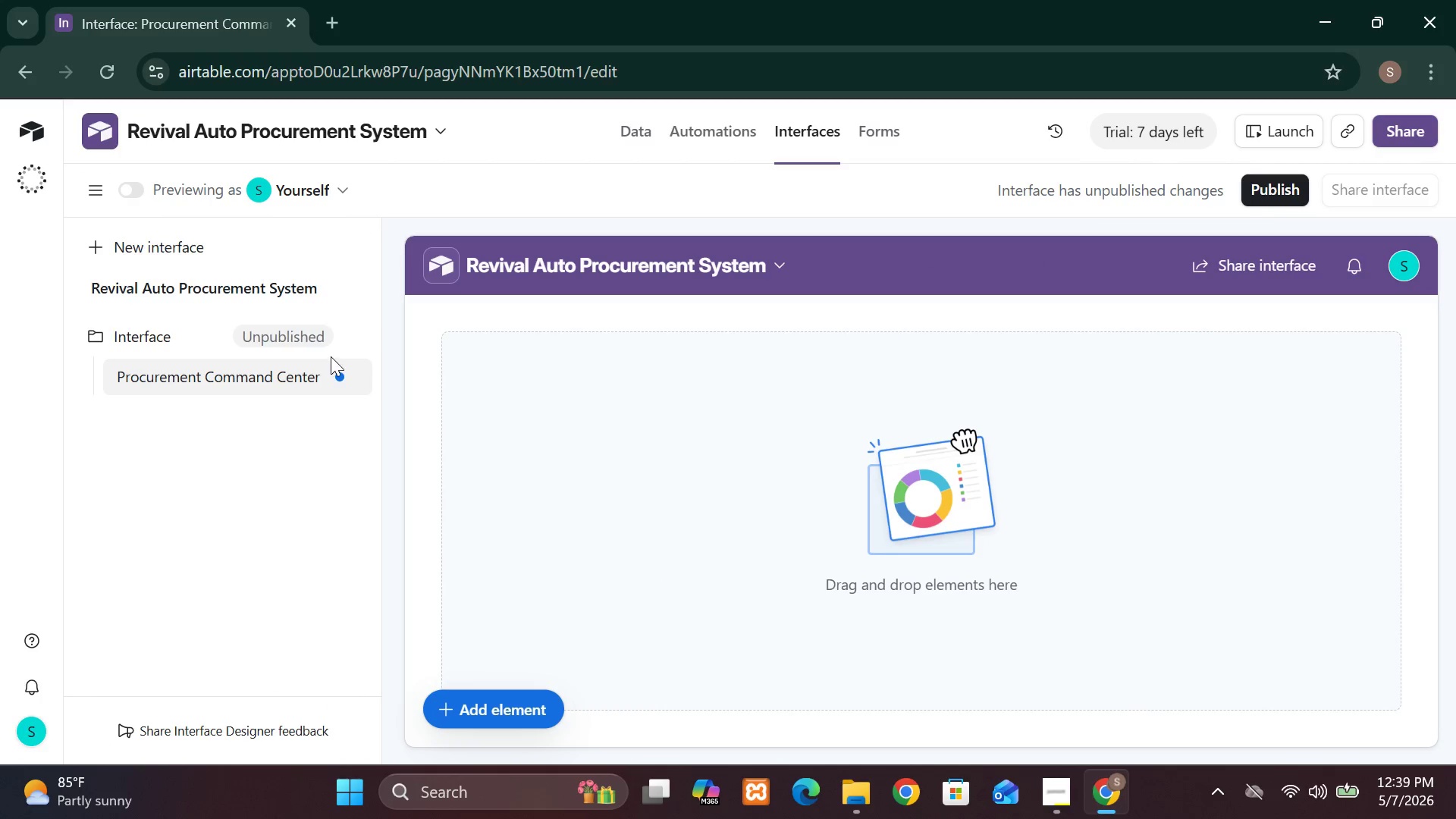 
left_click([356, 340])
 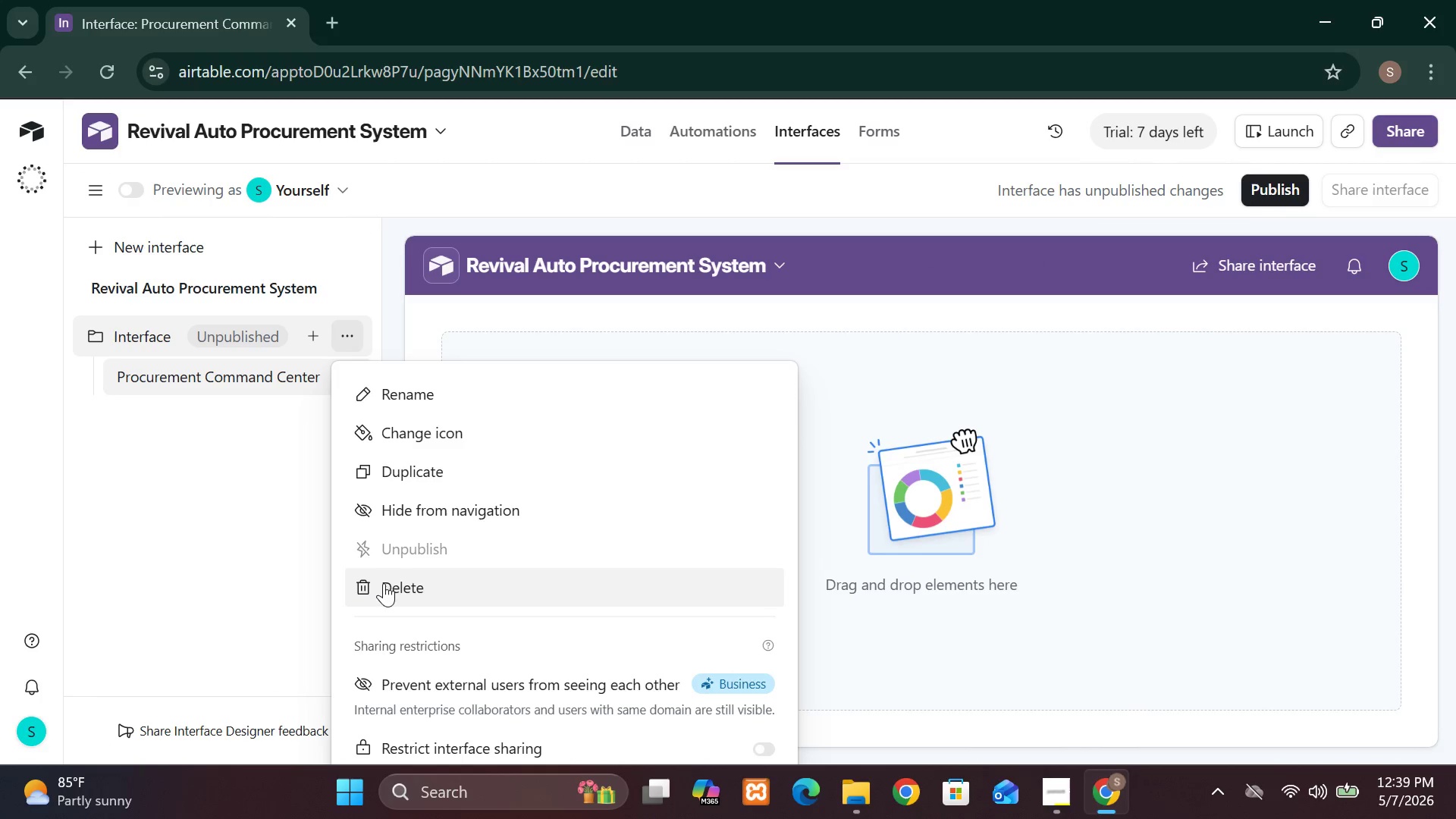 
left_click([393, 583])
 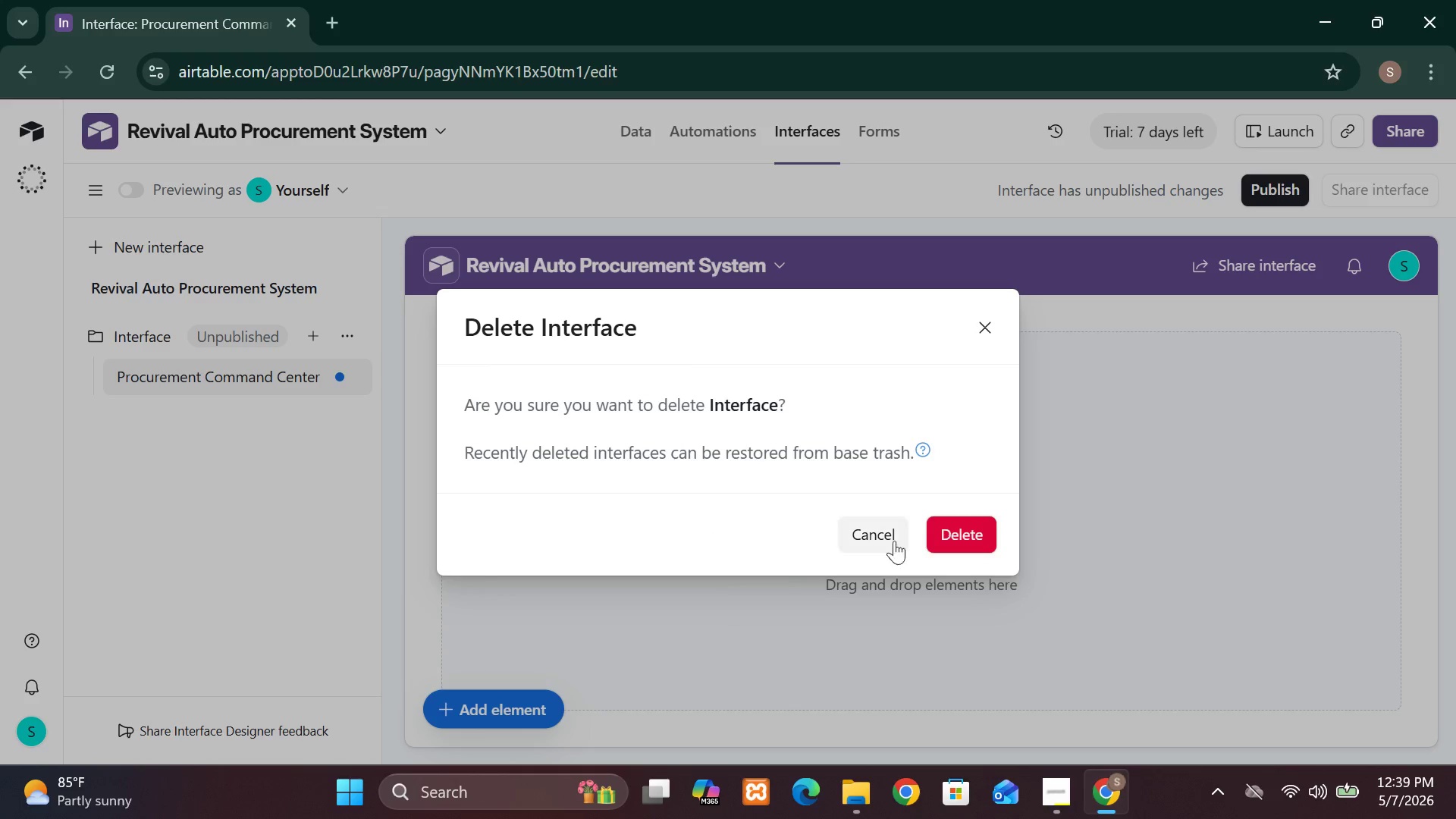 
left_click([949, 548])
 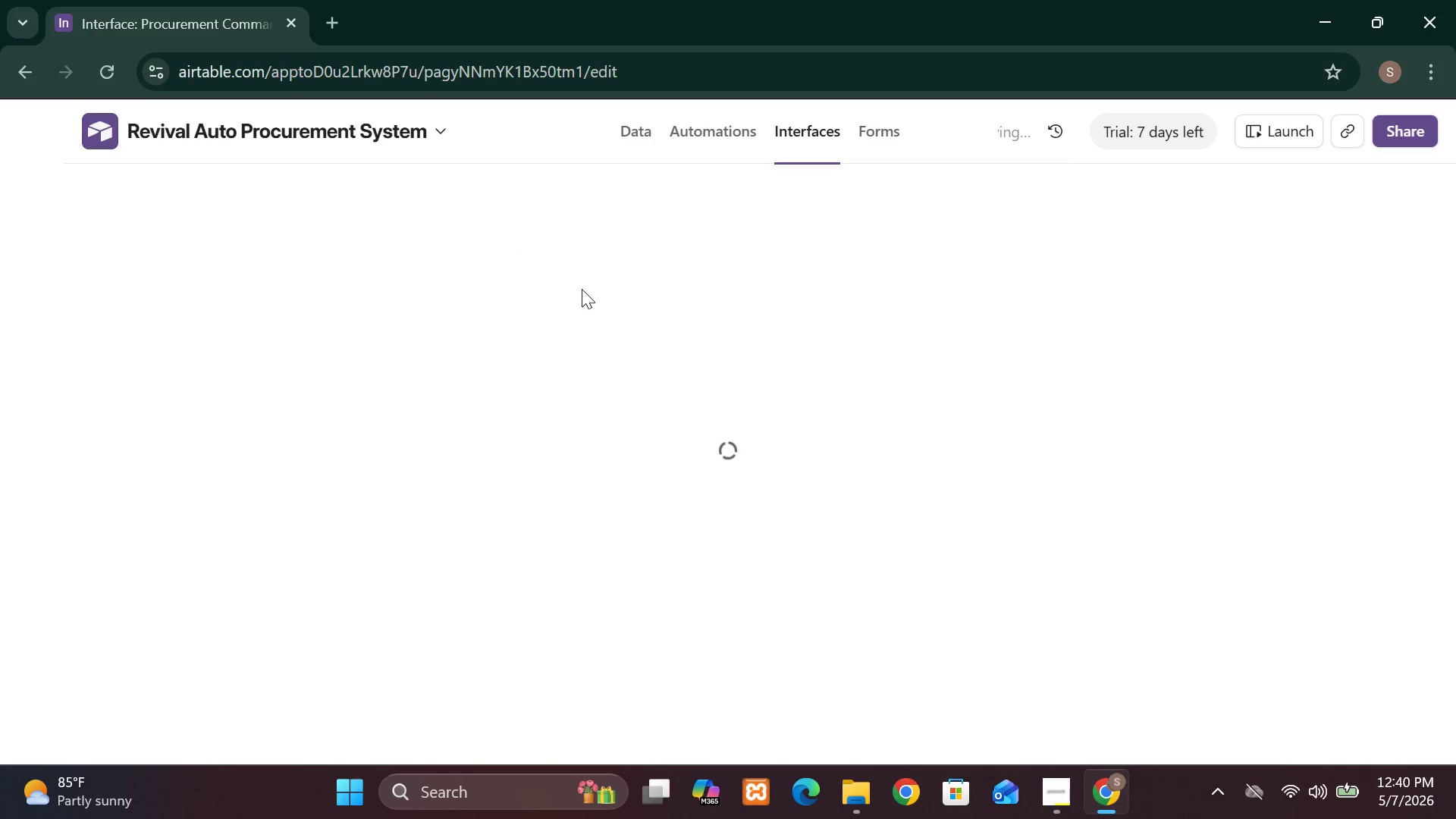 
wait(12.44)
 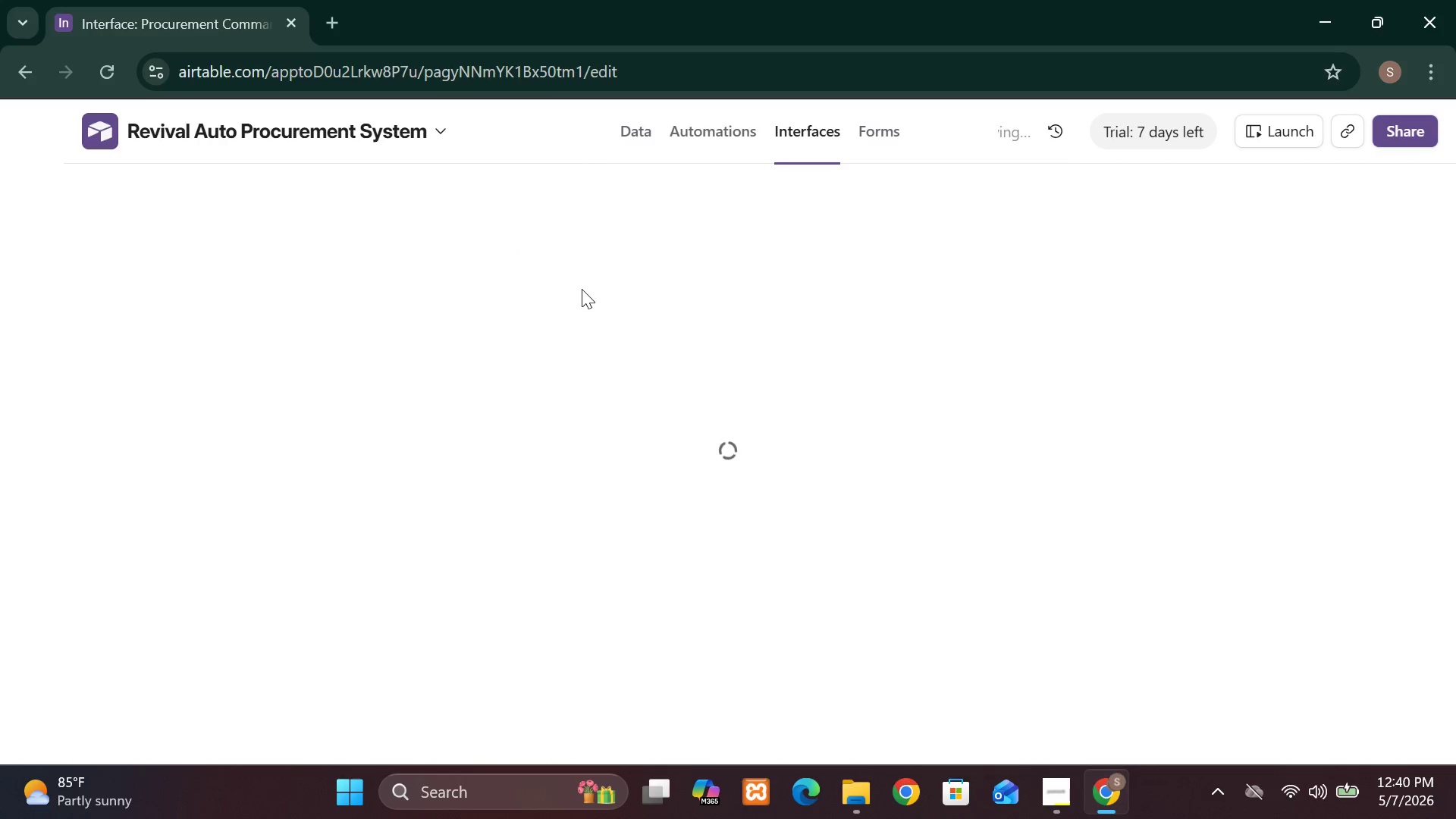 
left_click([1282, 799])
 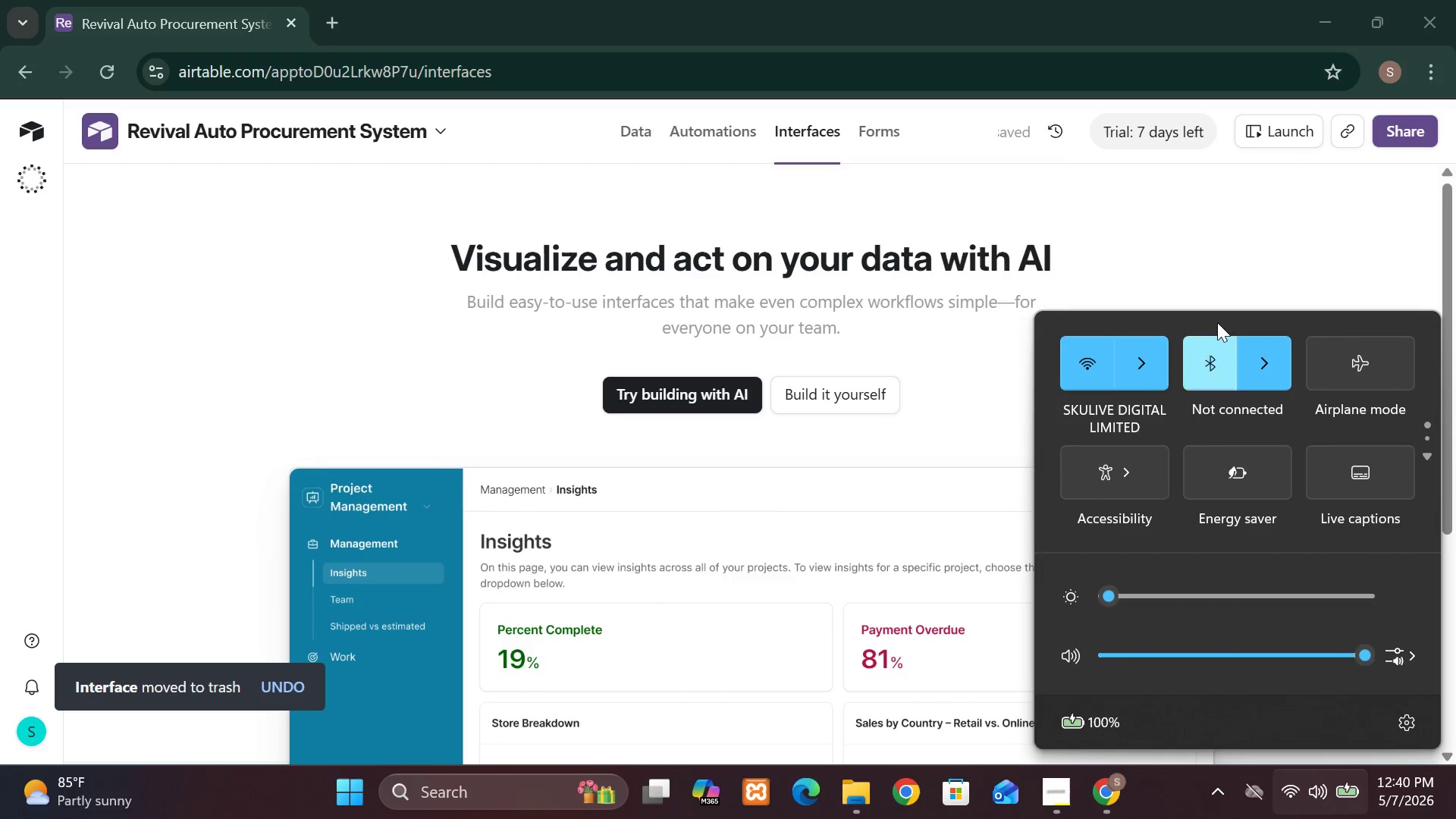 
left_click([1153, 364])
 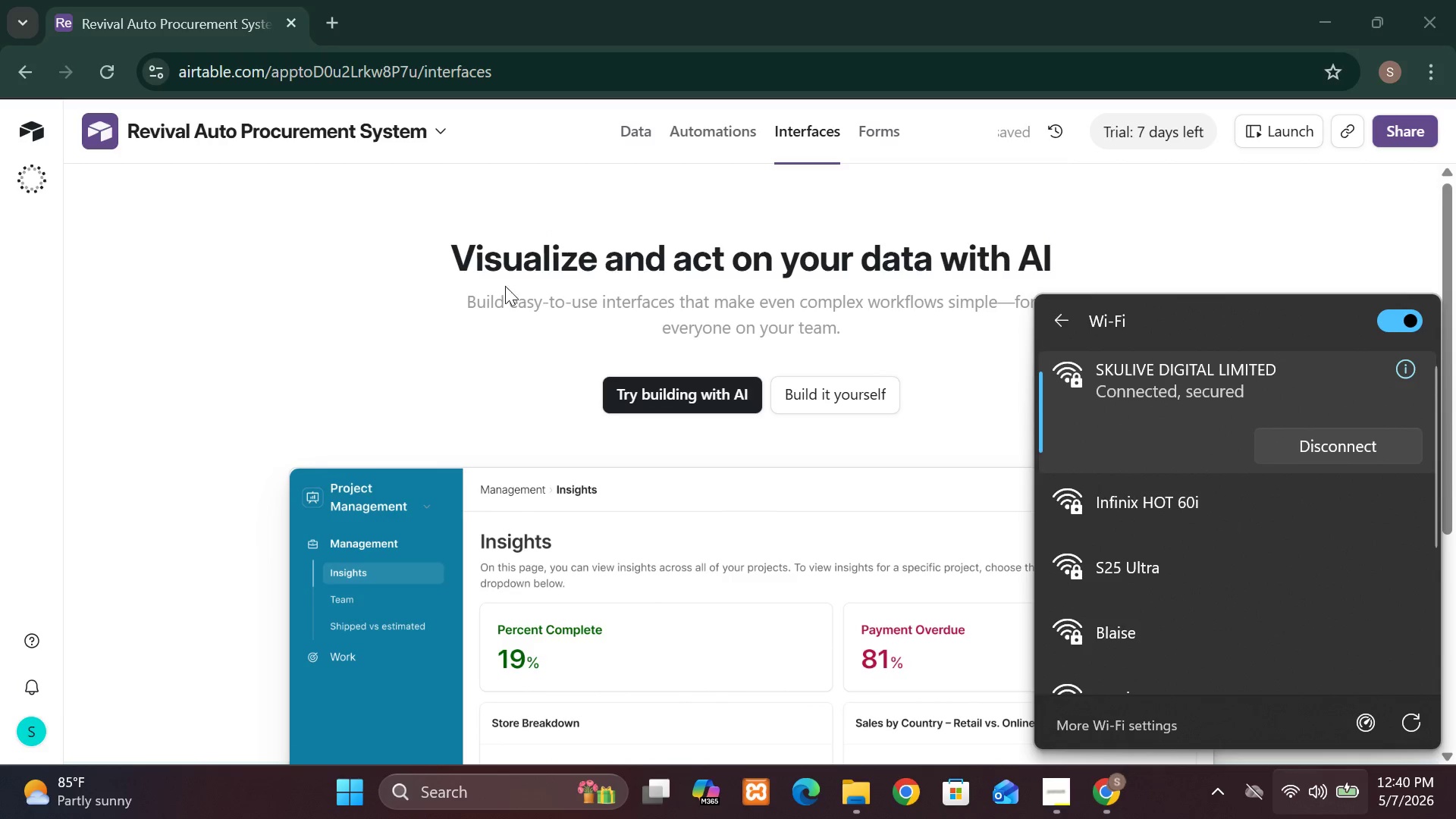 
left_click([444, 337])
 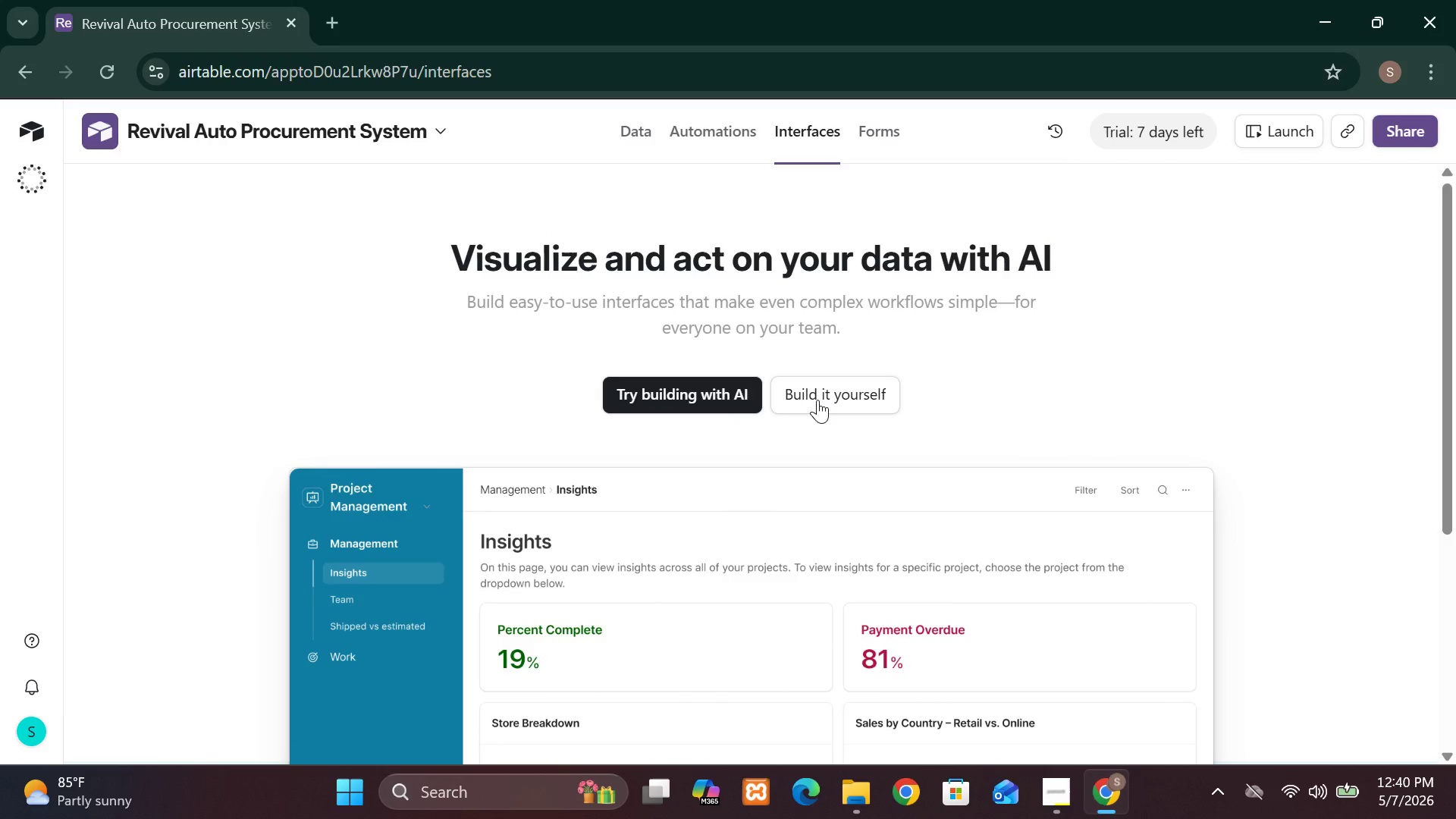 
left_click([817, 400])
 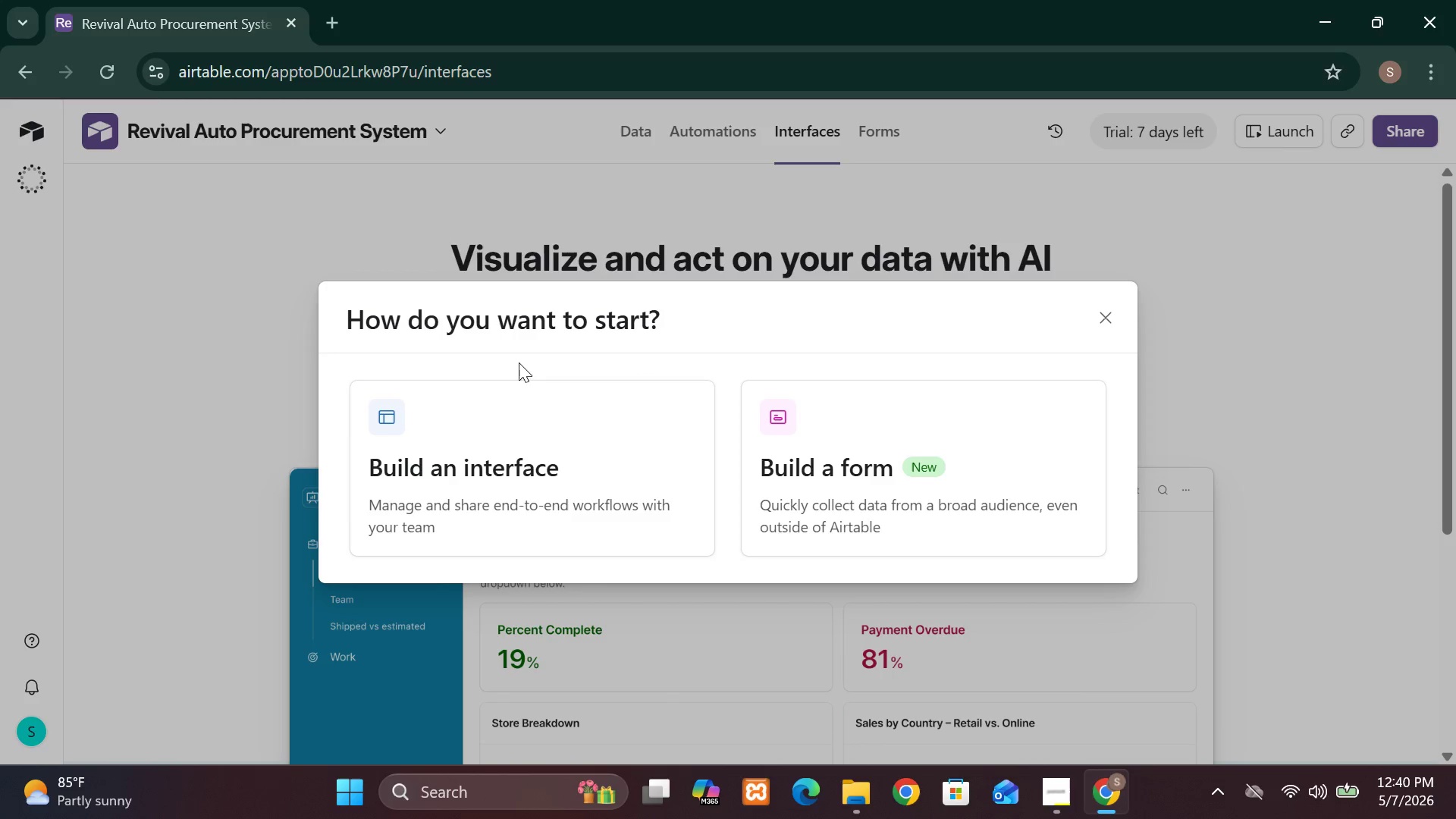 
left_click([495, 438])
 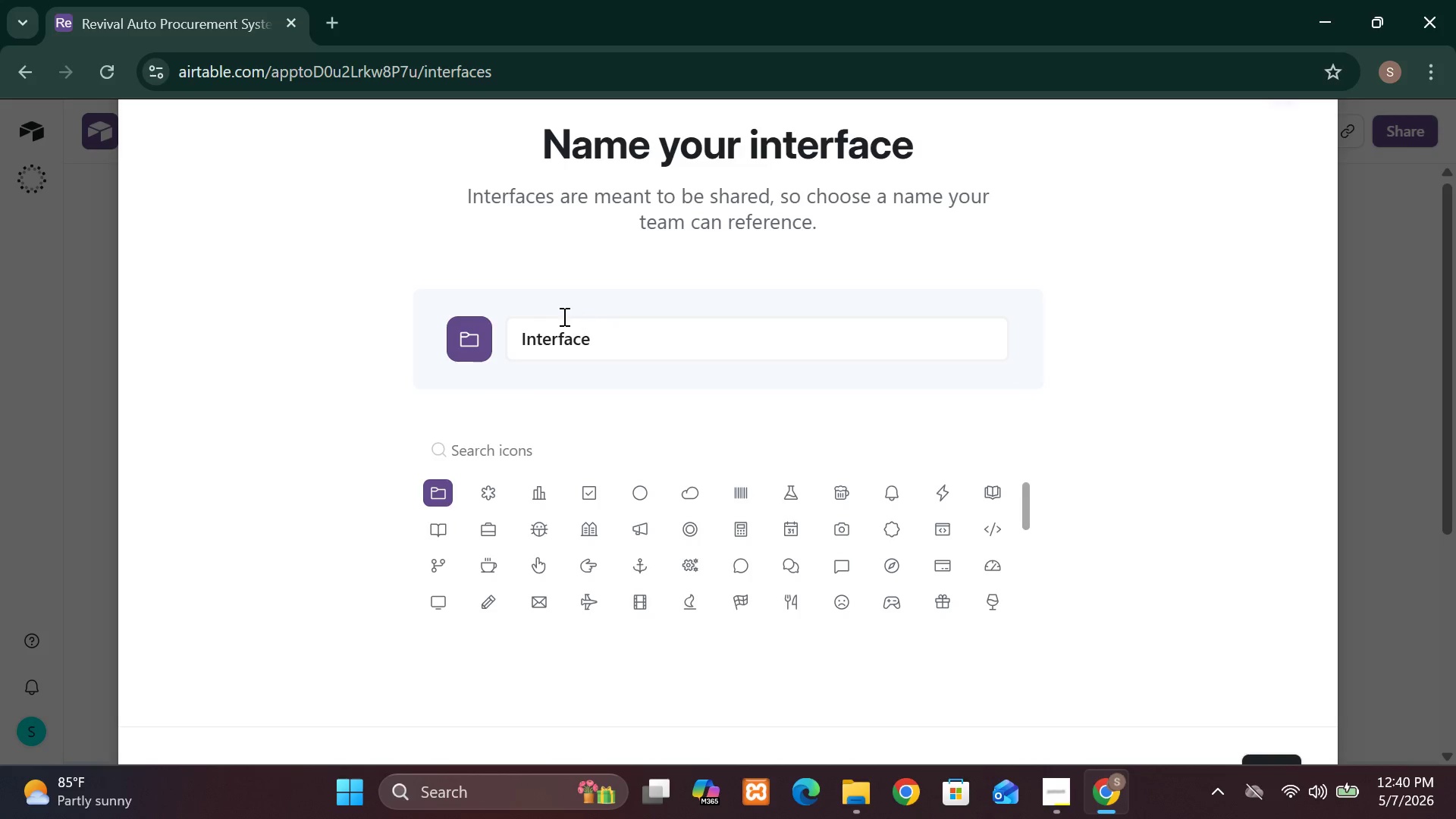 
double_click([561, 318])
 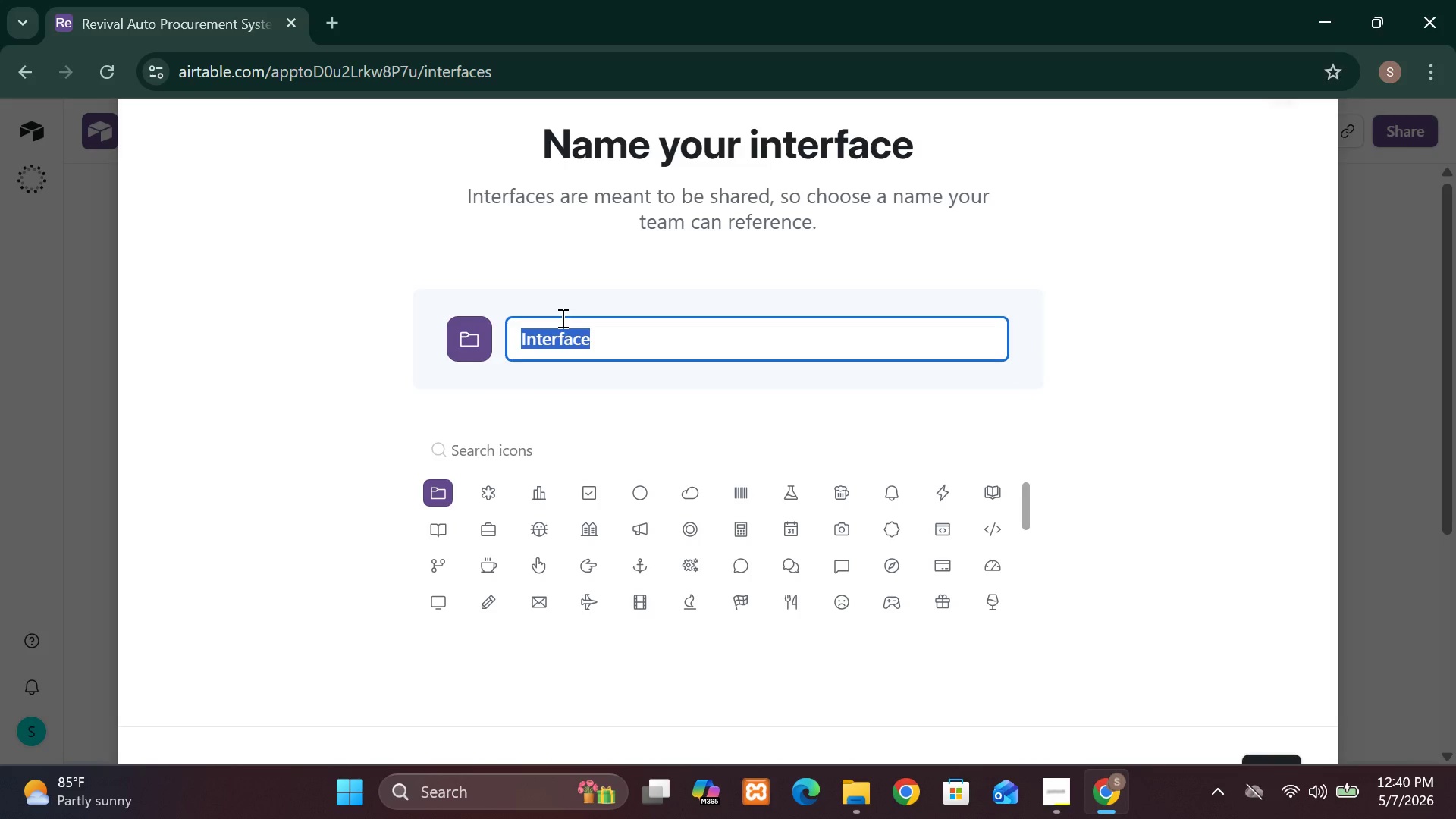 
hold_key(key=ShiftLeft, duration=5.72)
 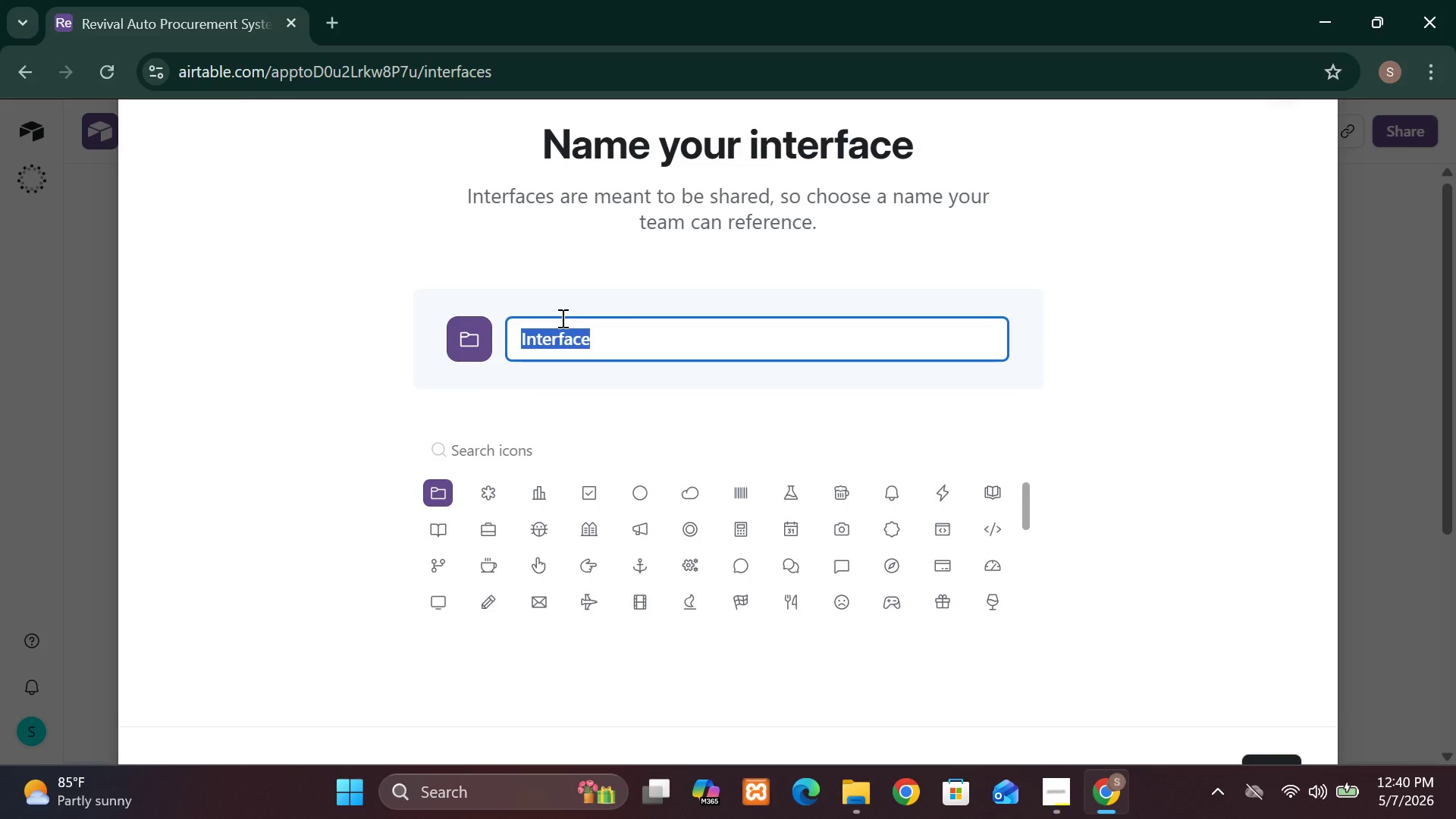 
wait(14.28)
 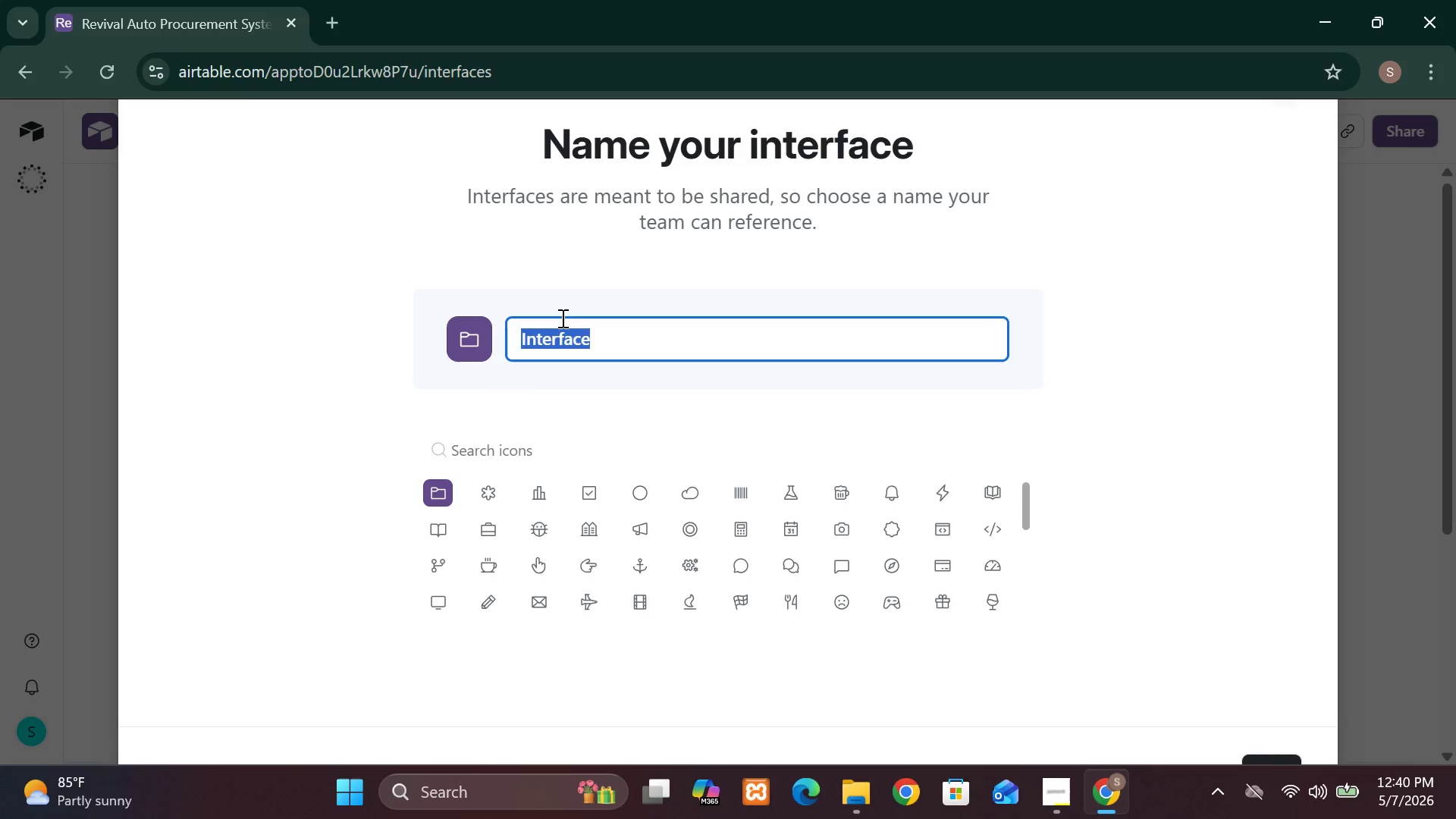 
key(Shift+I)
 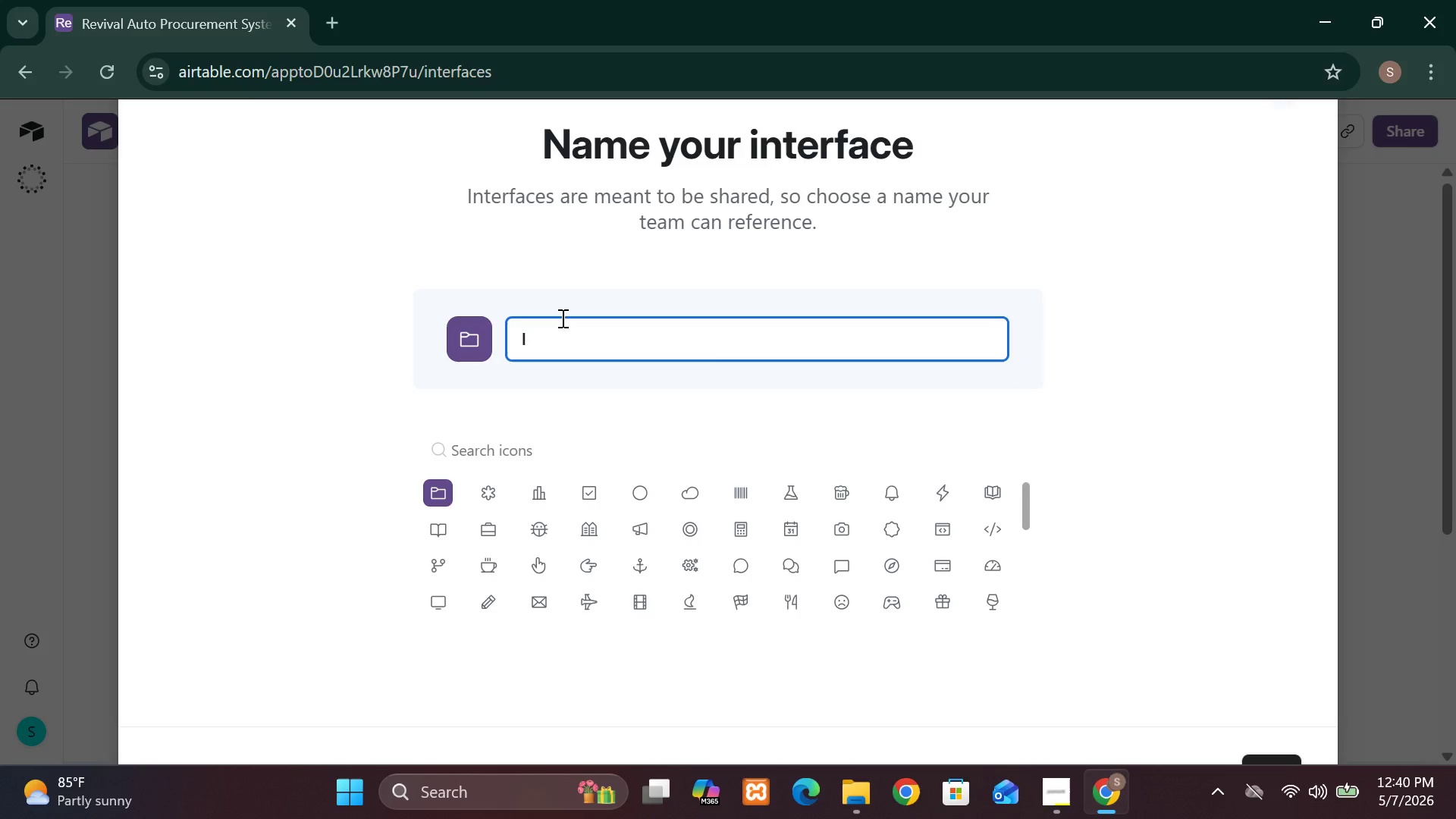 
key(Backspace)
 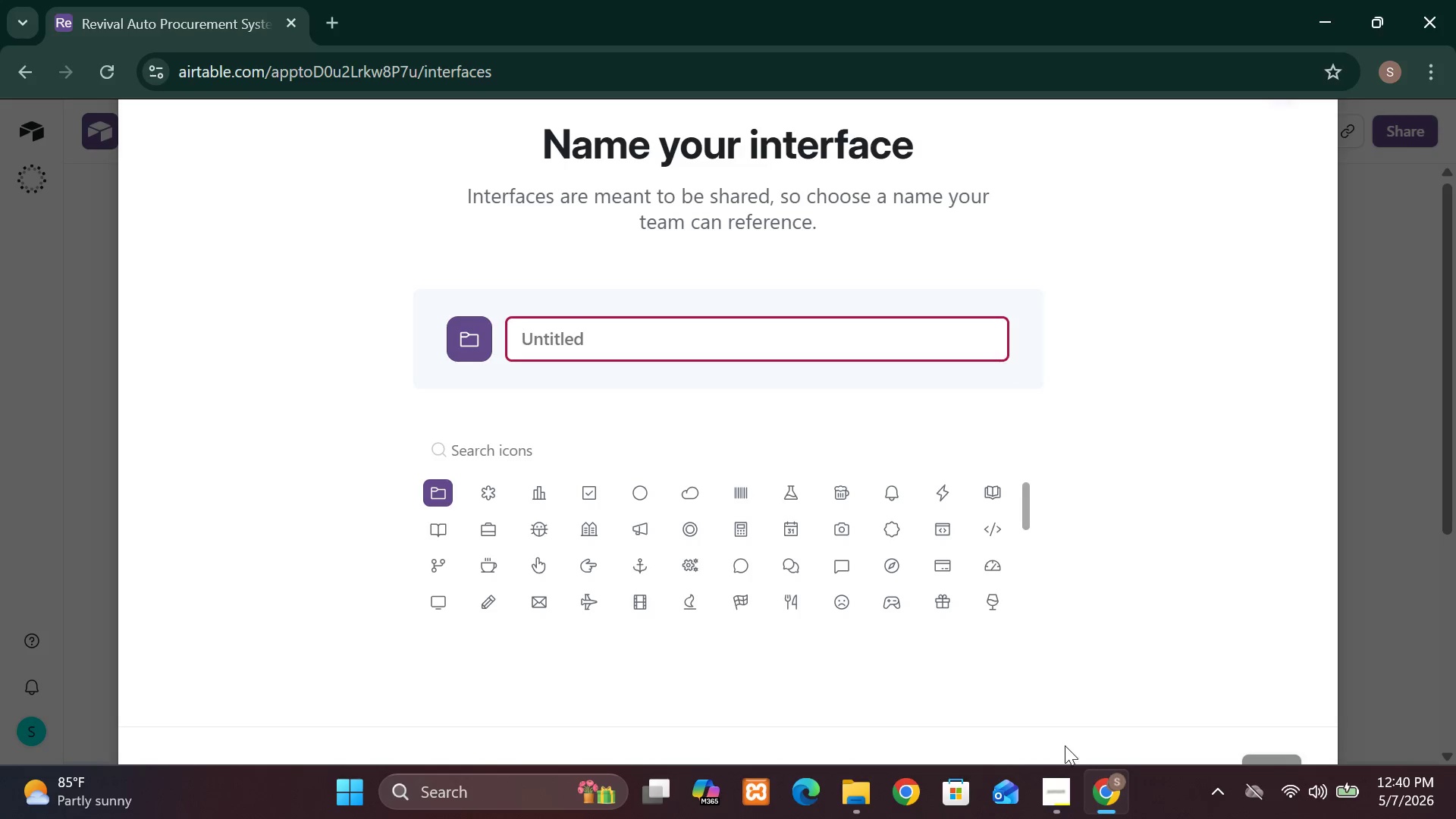 
left_click([1046, 774])